 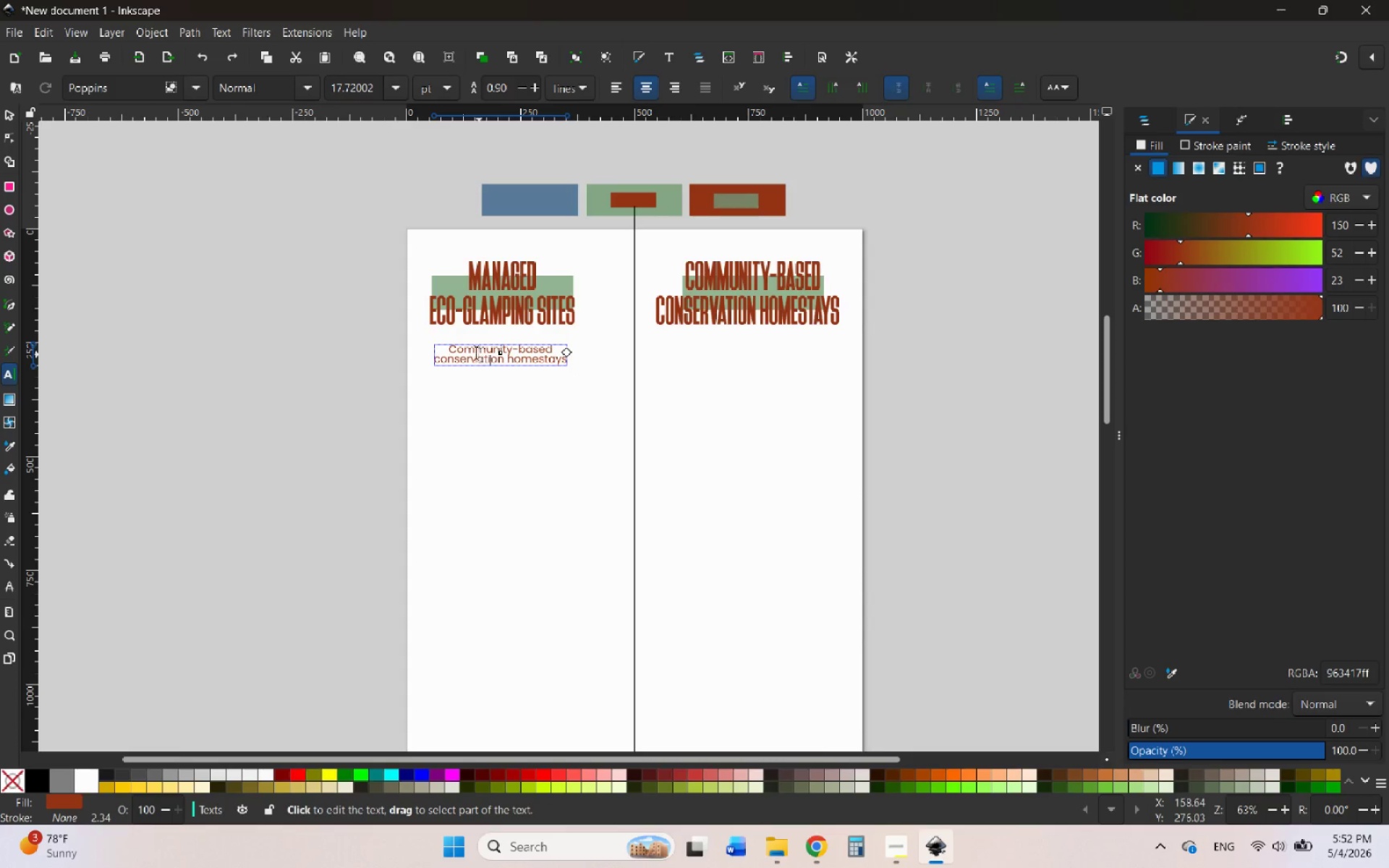 
left_click_drag(start_coordinate=[449, 345], to_coordinate=[612, 411])
 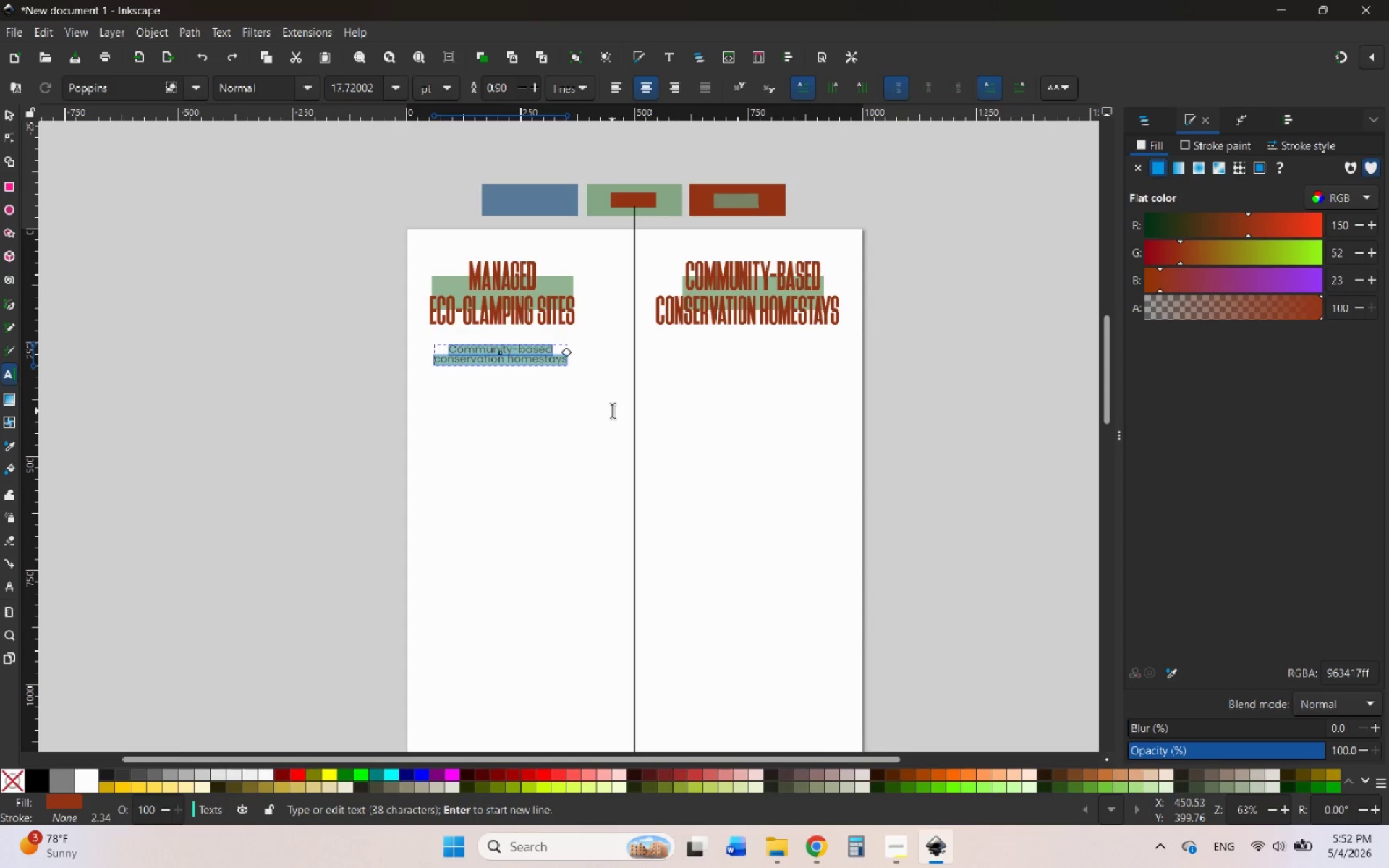 
key(Control+V)
 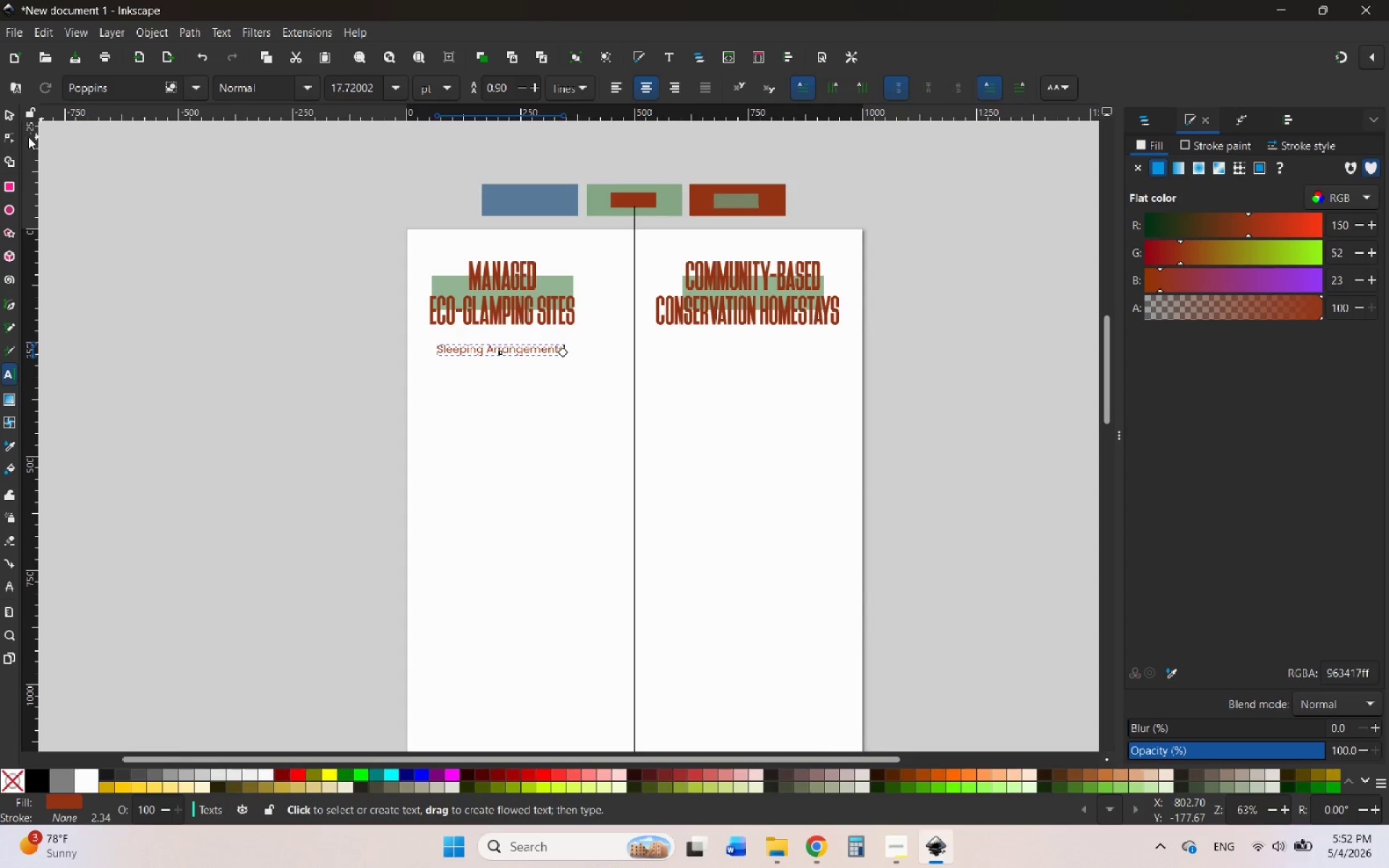 
left_click([5, 117])
 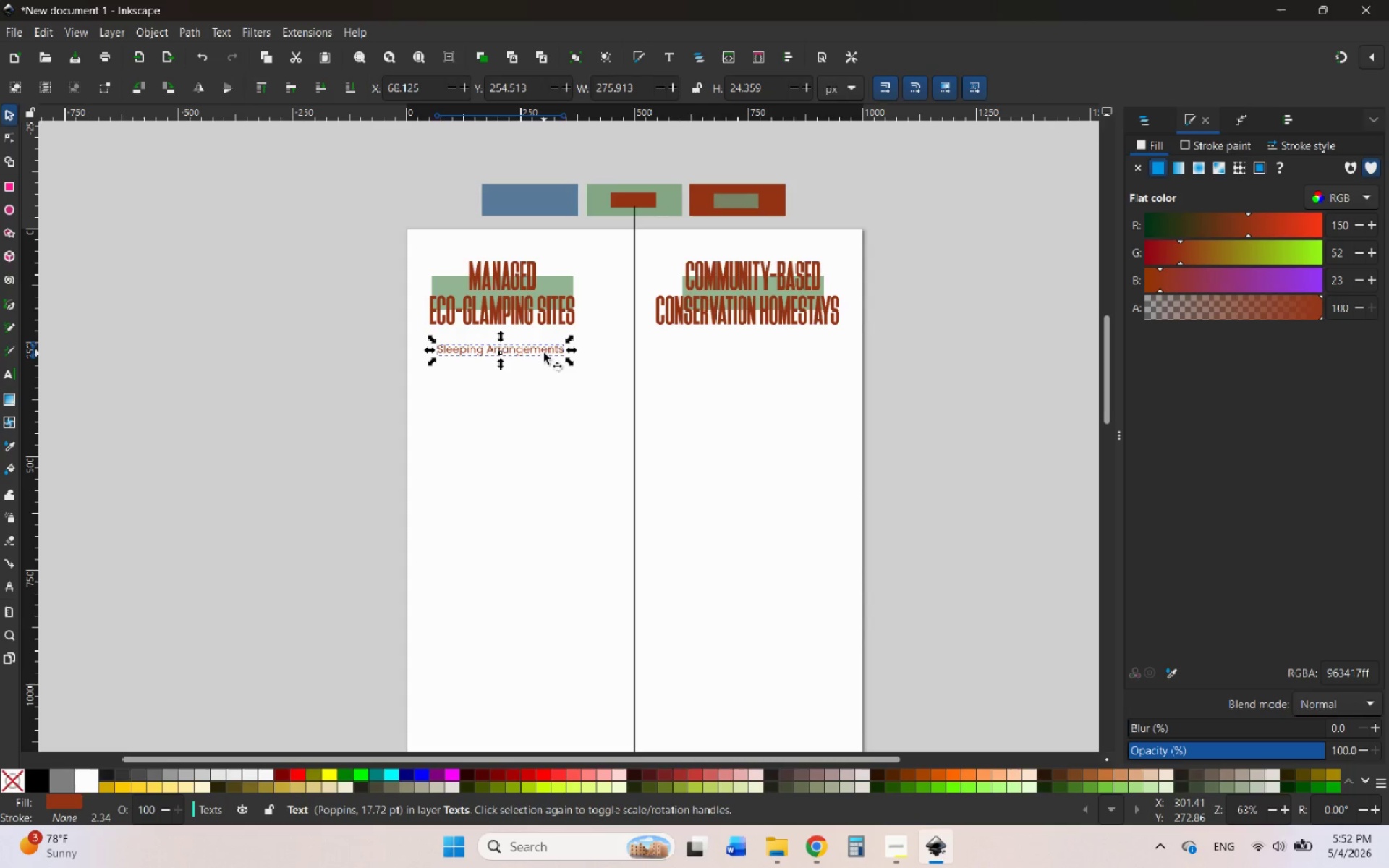 
hold_key(key=ControlLeft, duration=0.84)
scroll: coordinate [541, 353], scroll_direction: up, amount: 3.0
 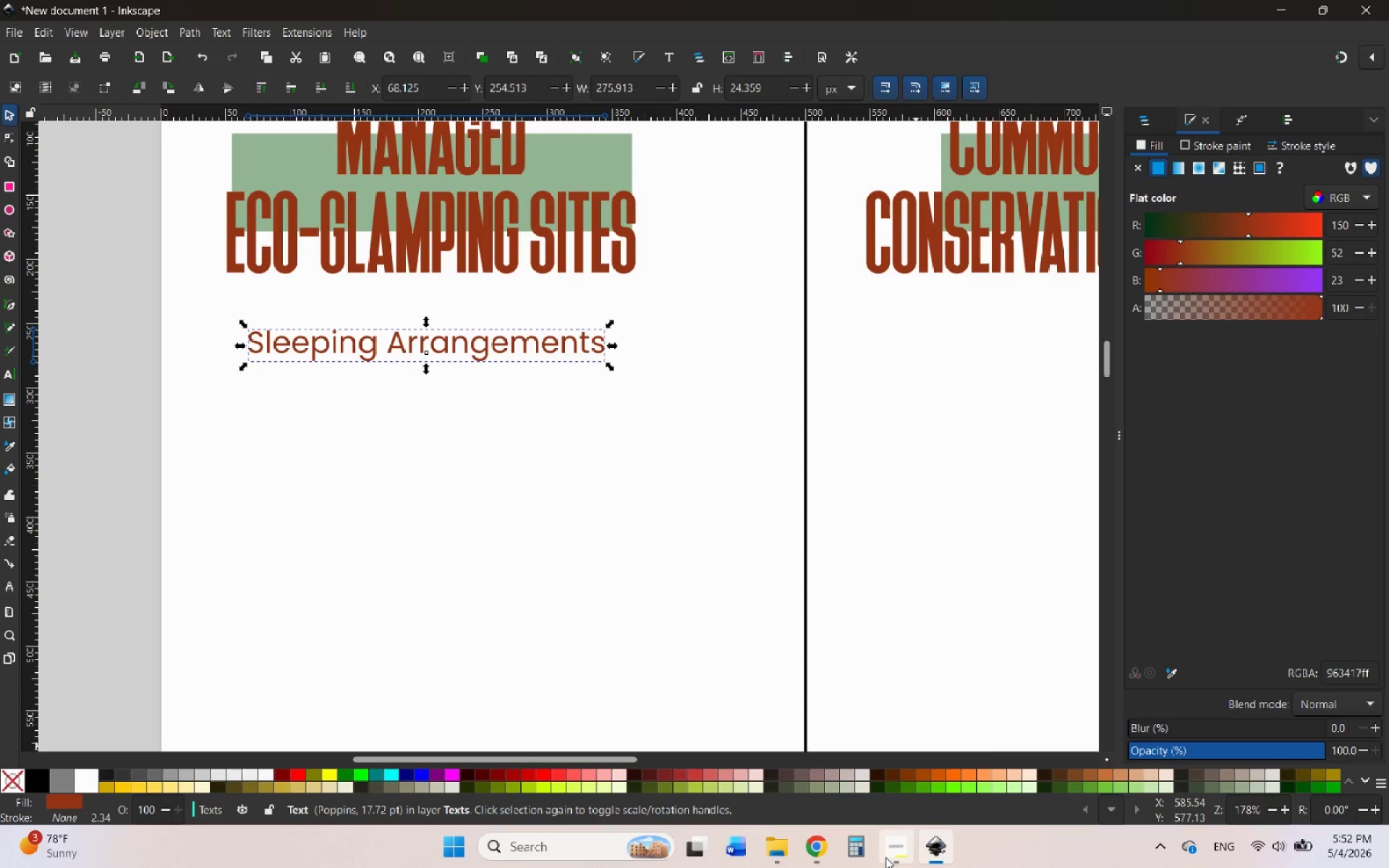 
left_click([885, 857])